 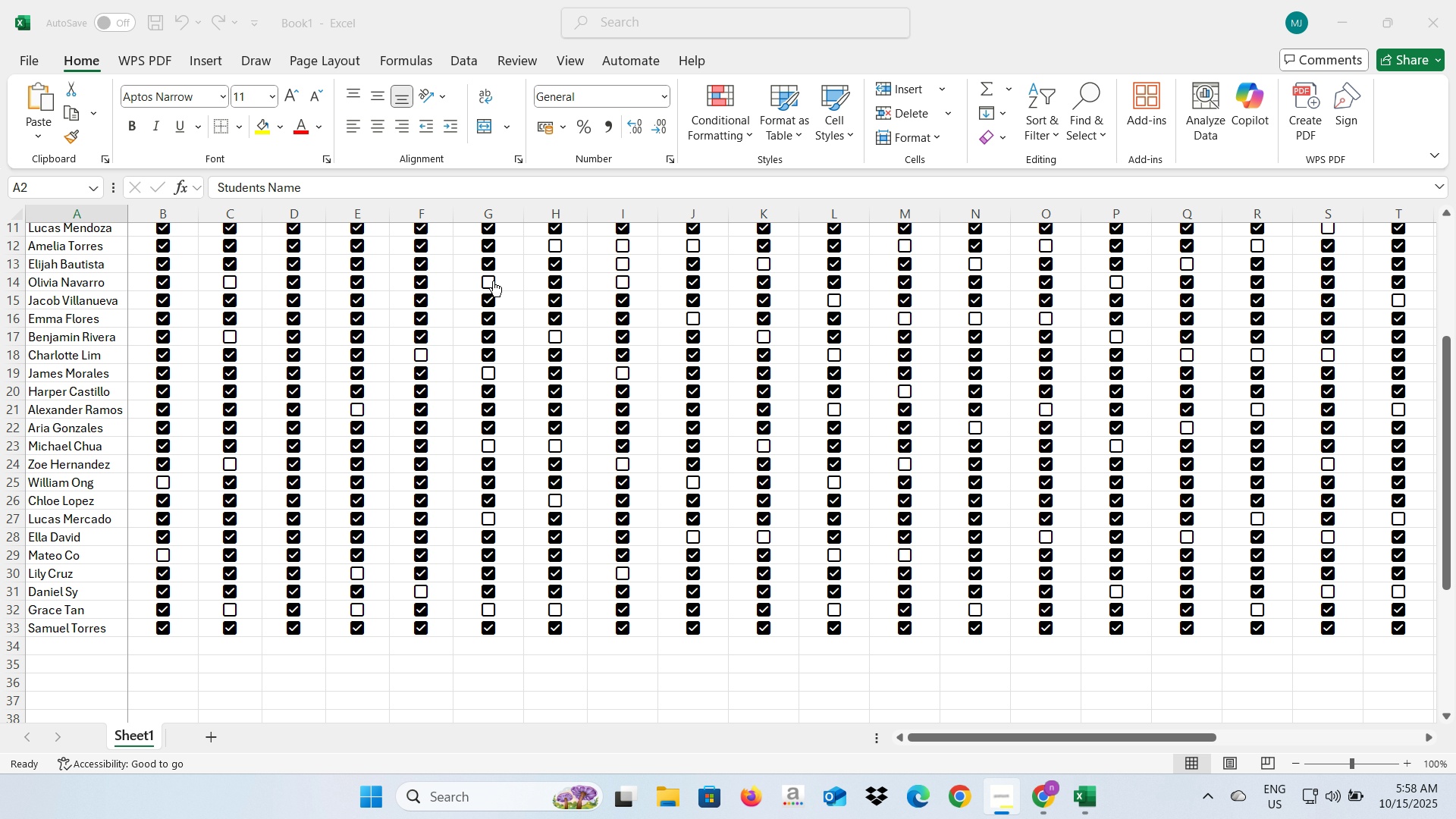 
left_click_drag(start_coordinate=[1039, 731], to_coordinate=[1273, 746])
 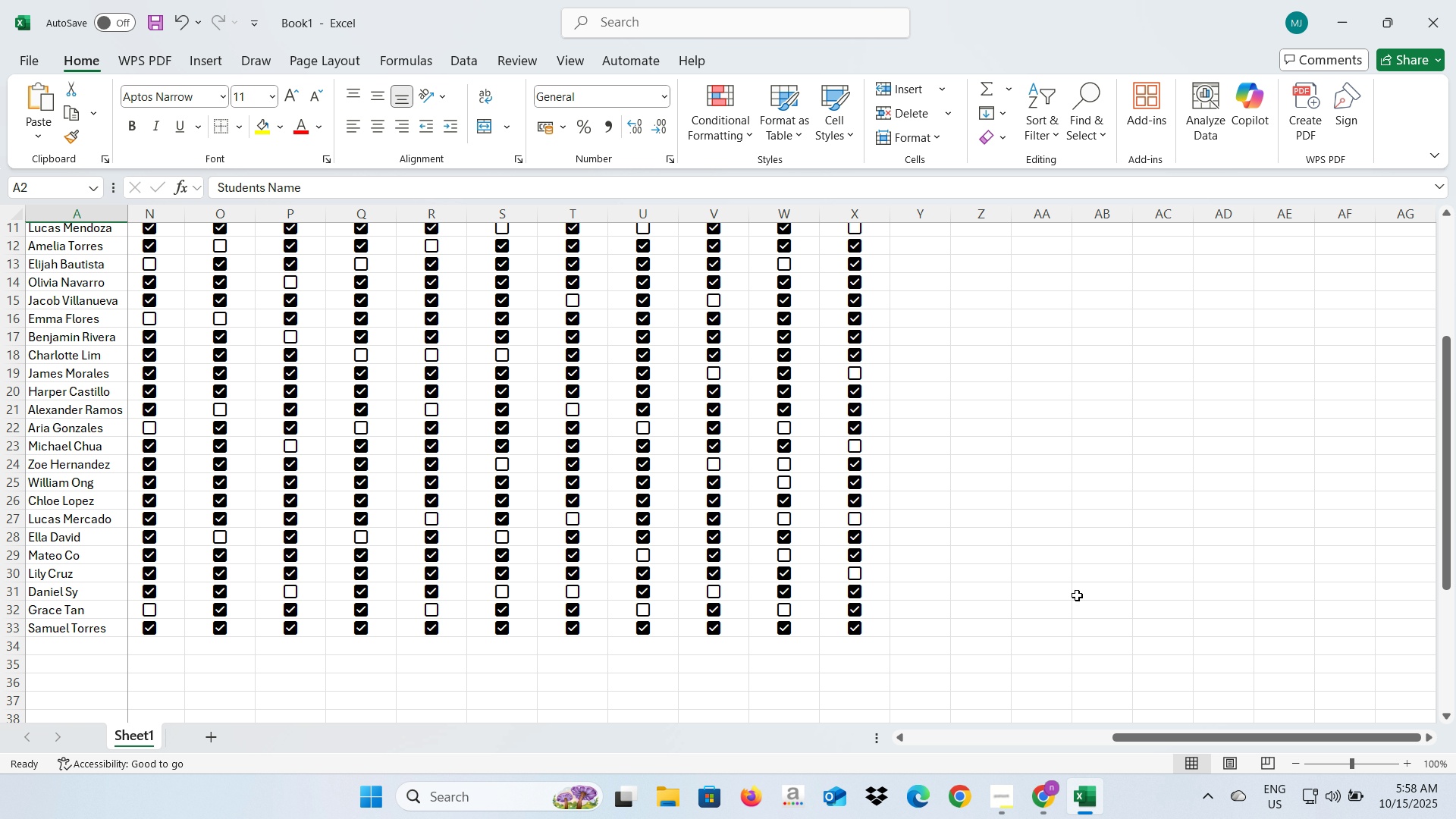 
scroll: coordinate [1077, 595], scroll_direction: up, amount: 8.0
 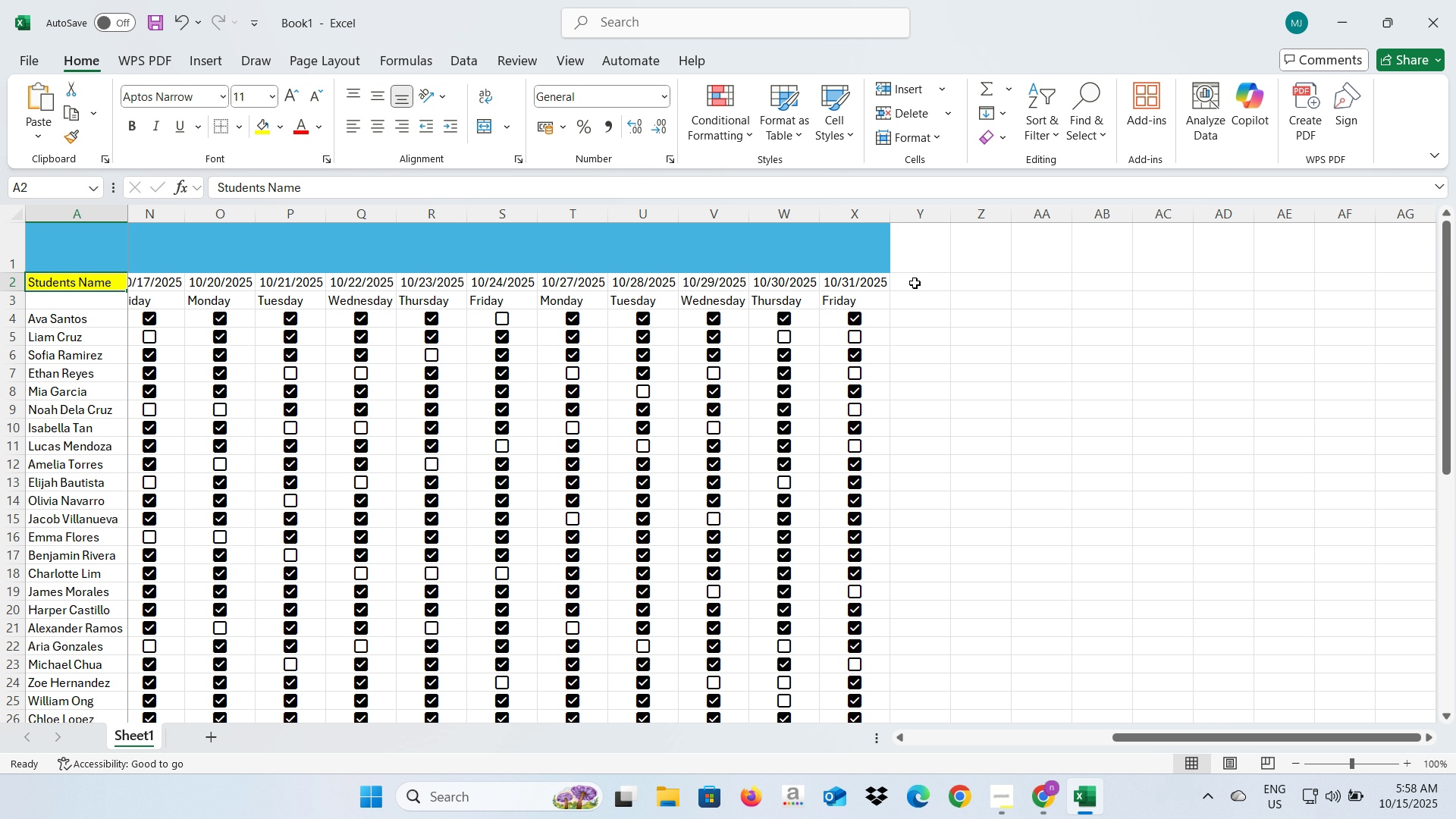 
wait(6.58)
 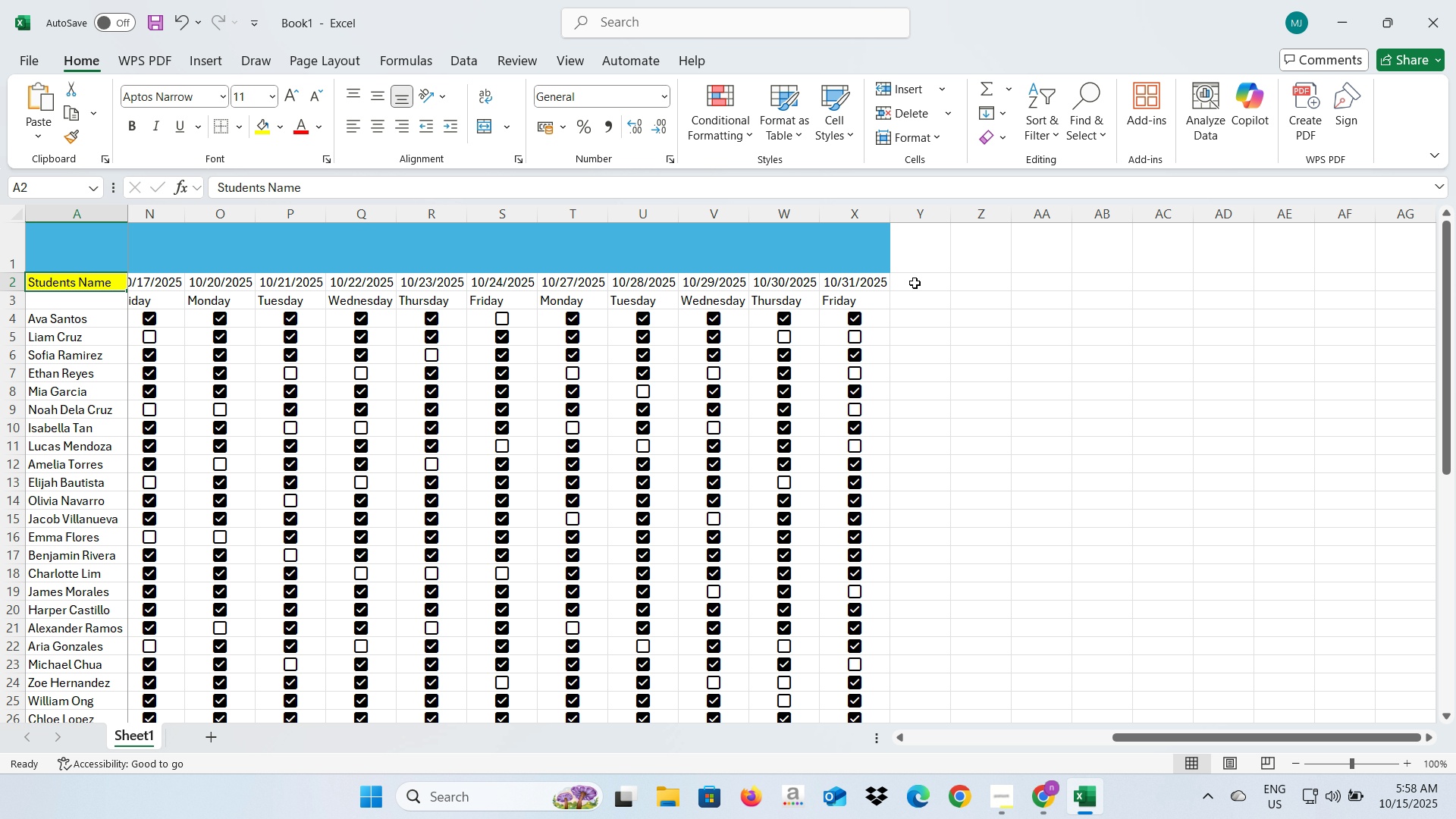 
left_click([921, 256])
 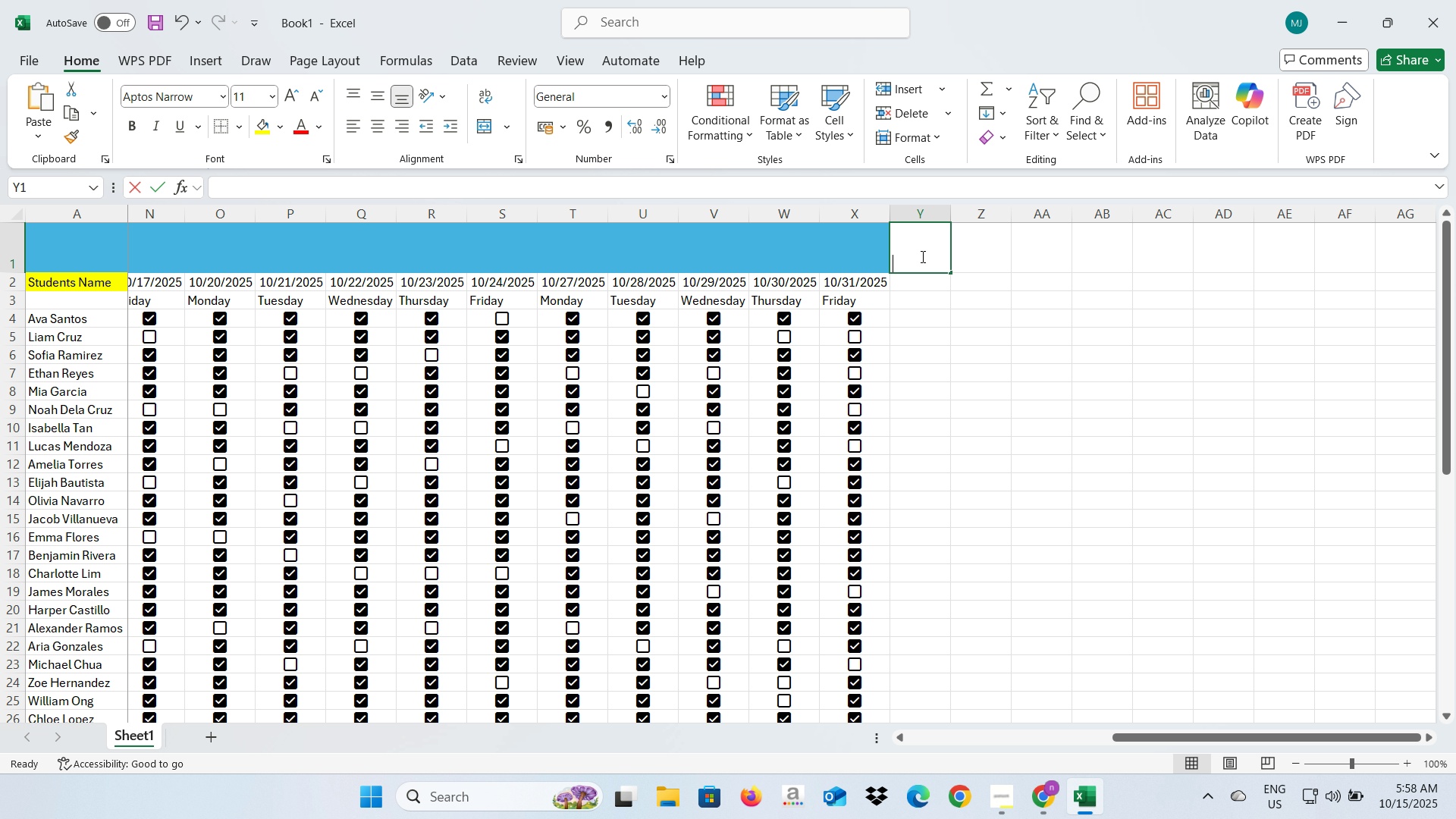 
type(Incident Behavior)
 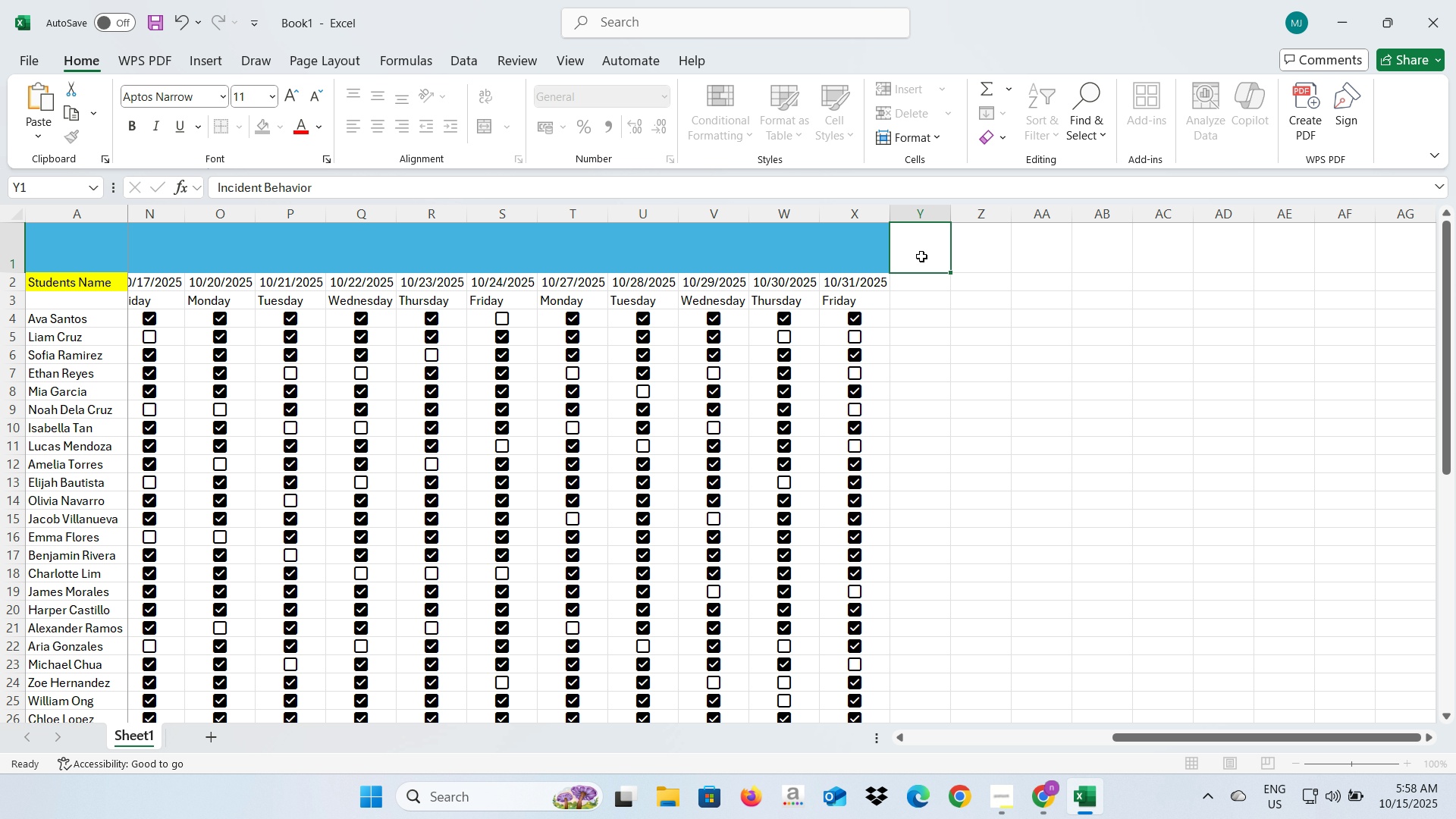 
key(Enter)
 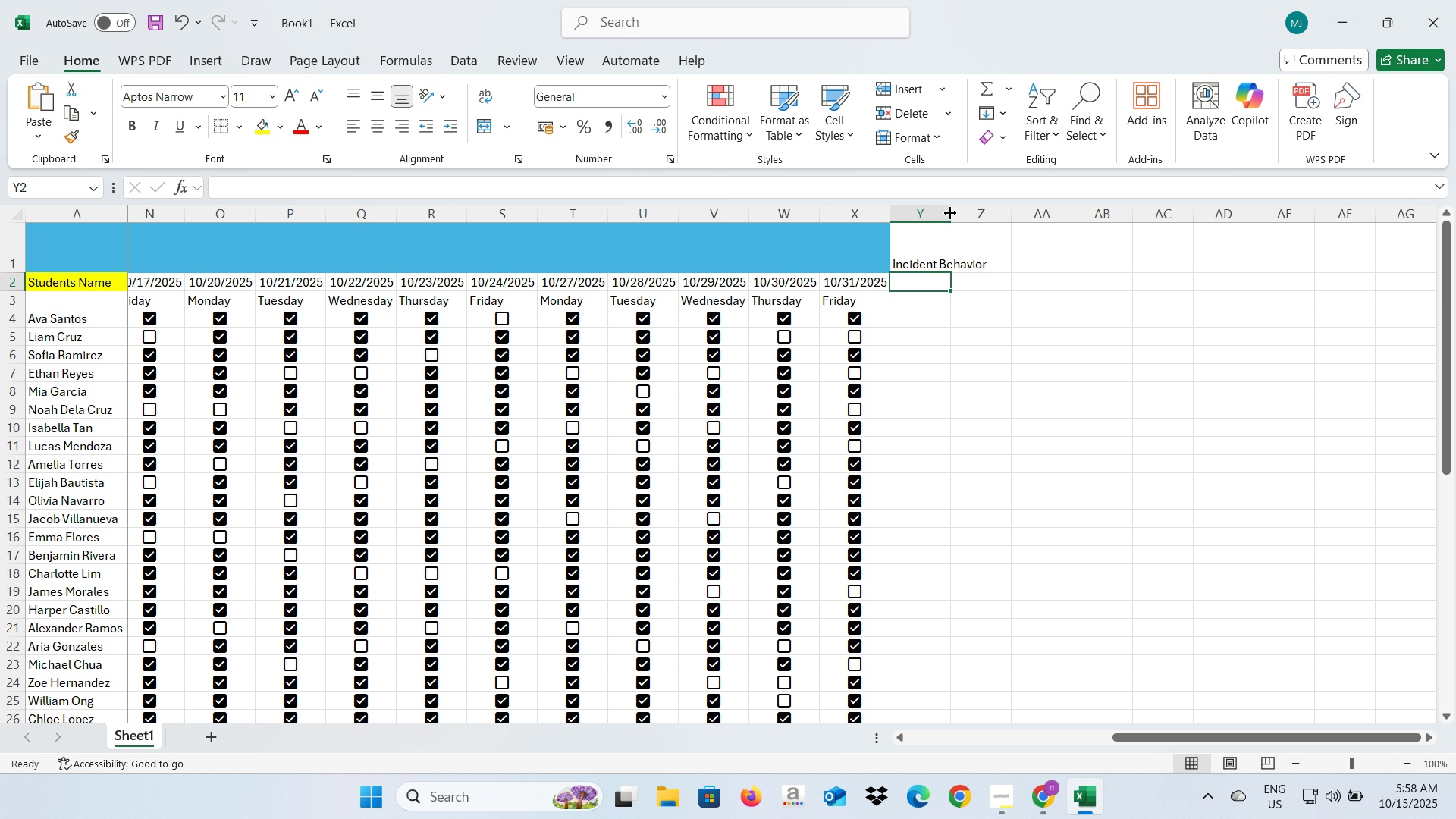 
double_click([950, 213])
 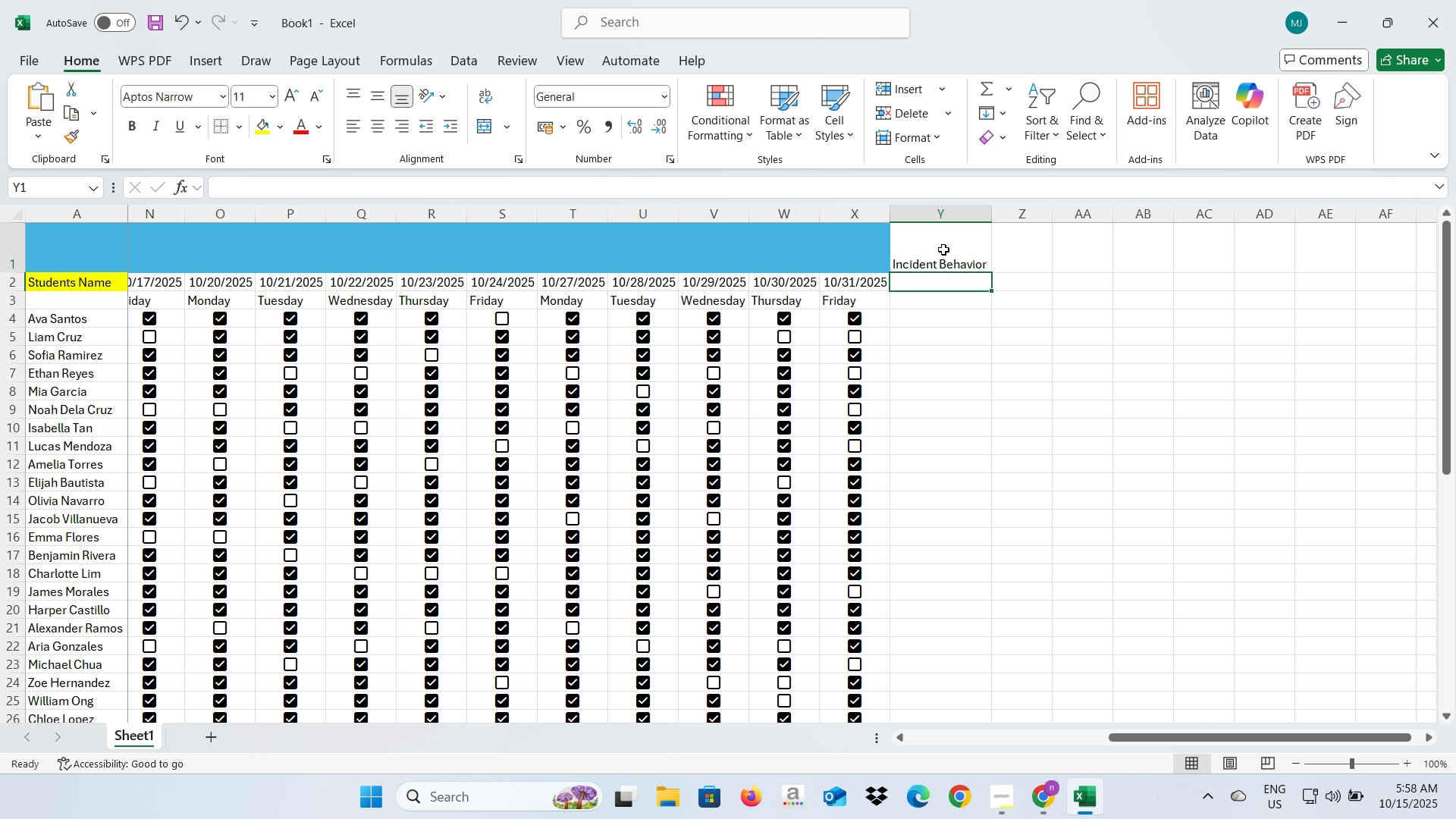 
left_click([943, 249])
 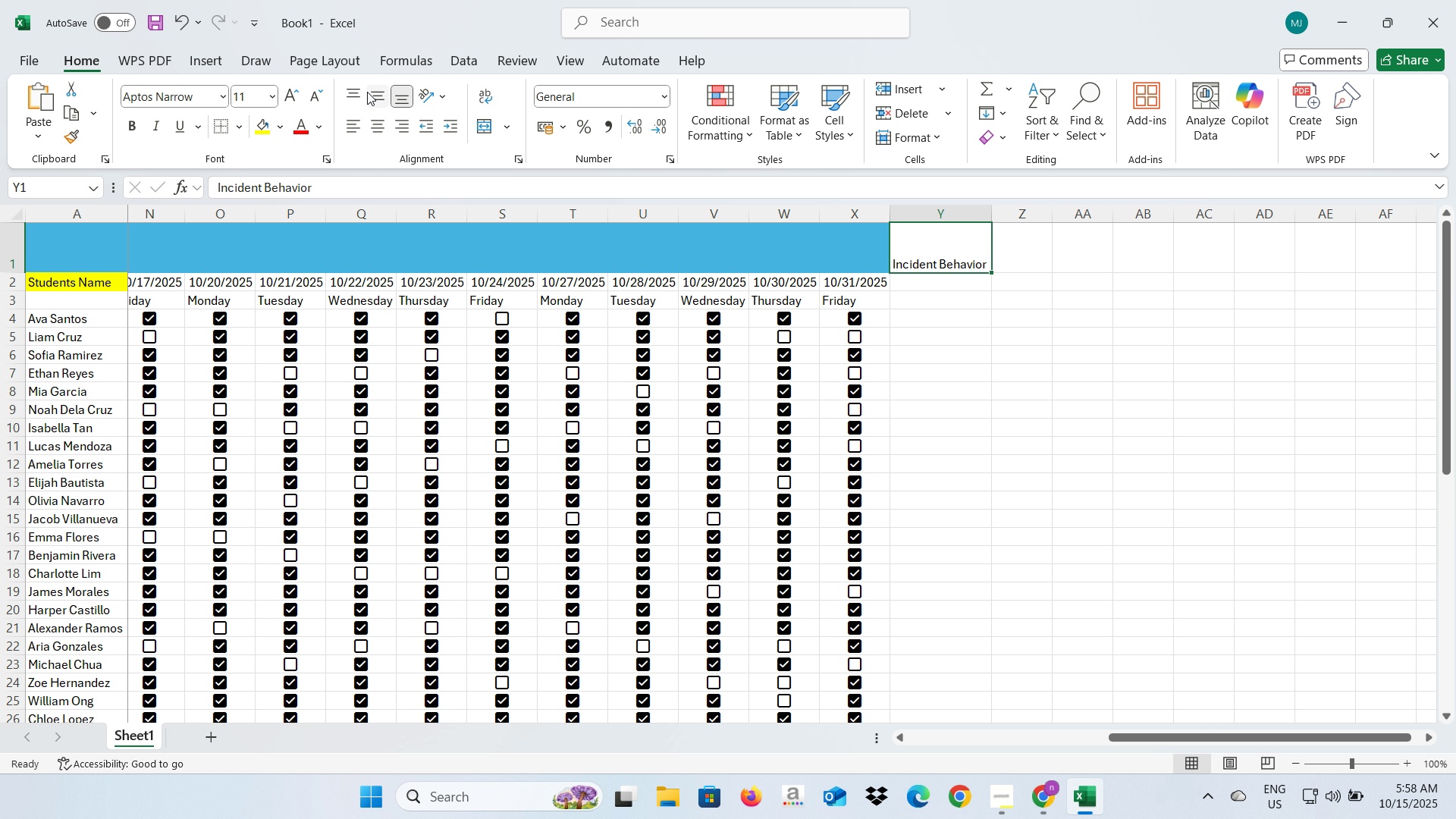 
left_click([367, 92])
 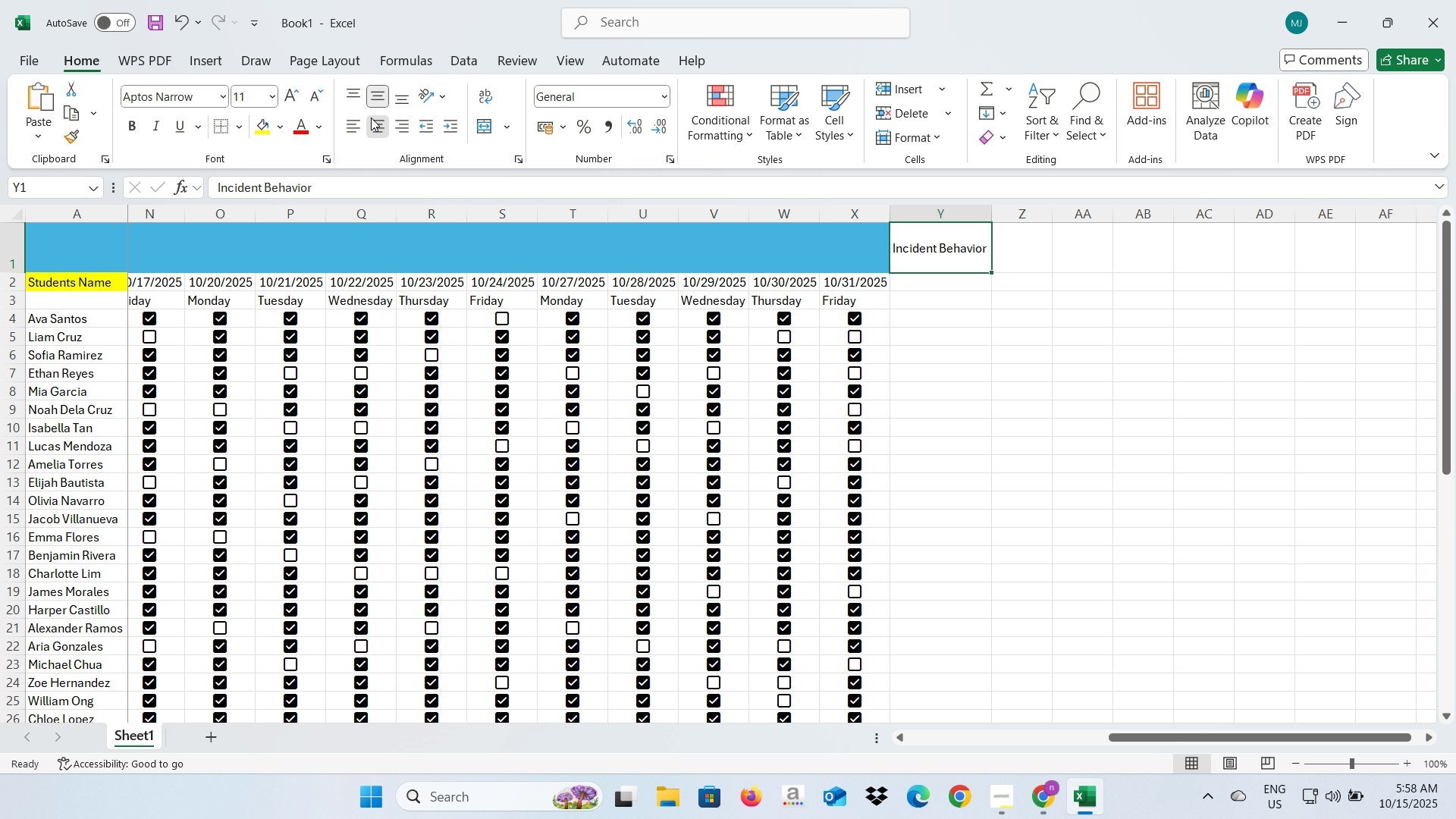 
left_click([371, 118])
 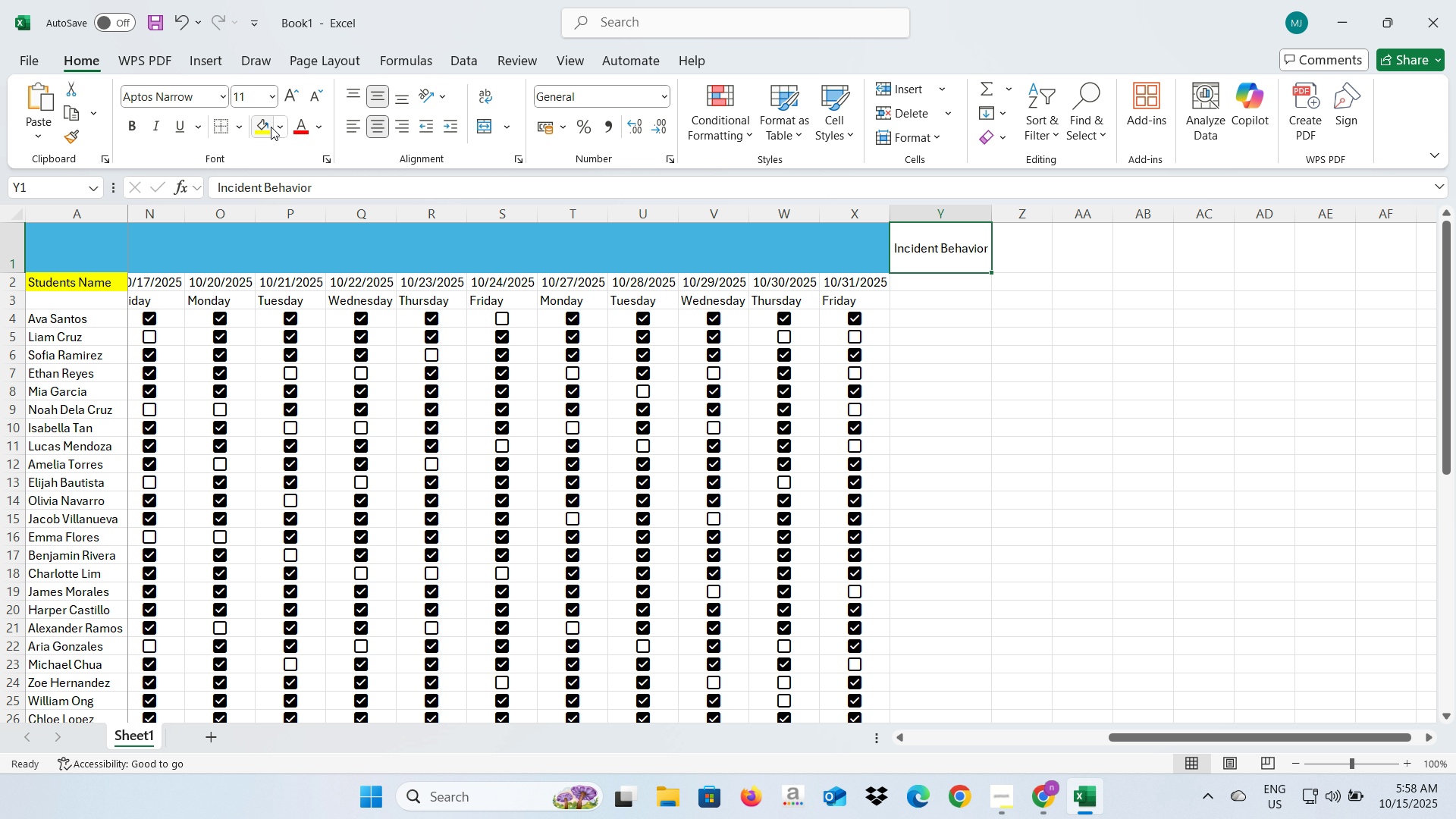 
left_click([275, 127])
 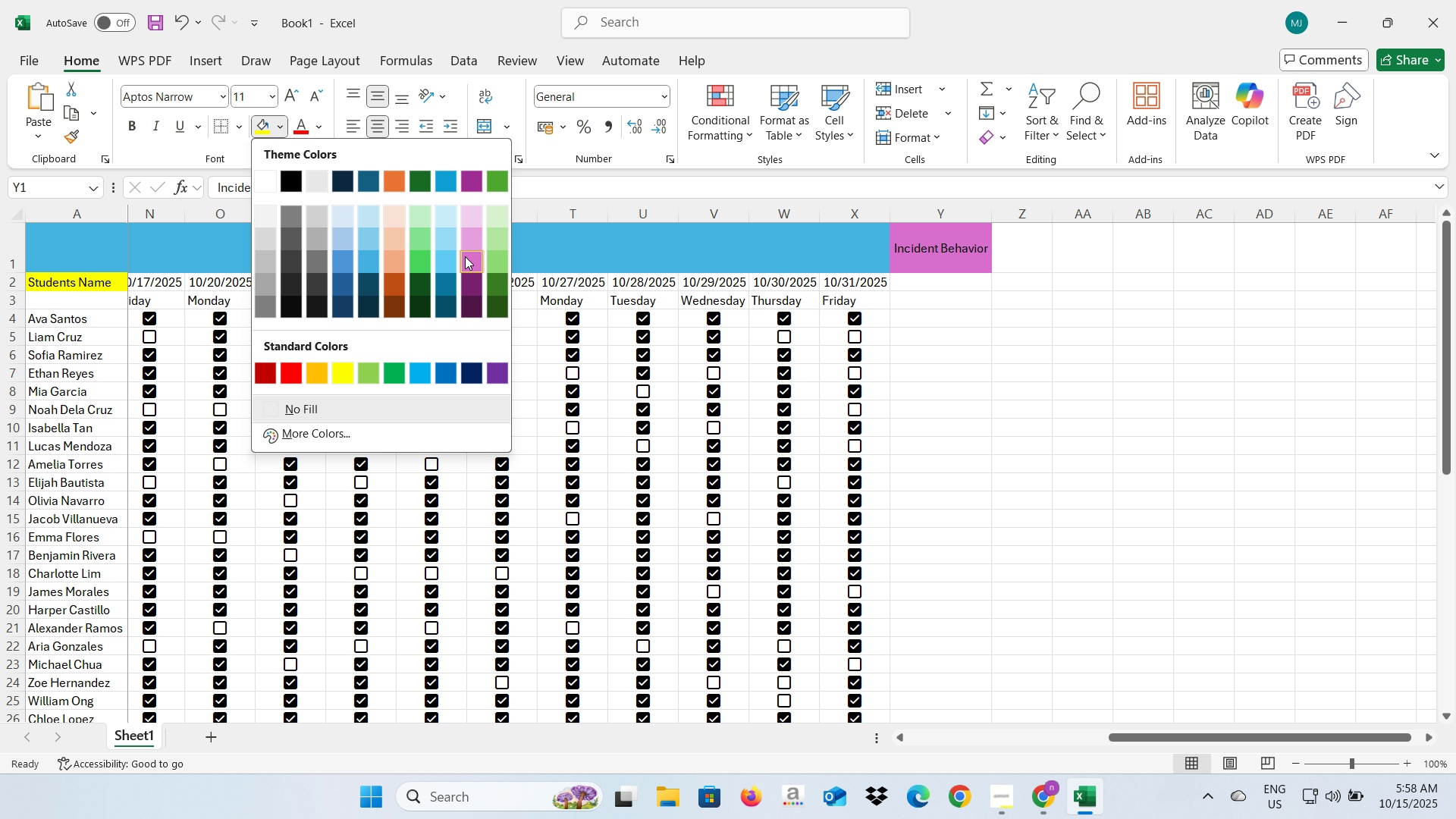 
left_click([465, 256])
 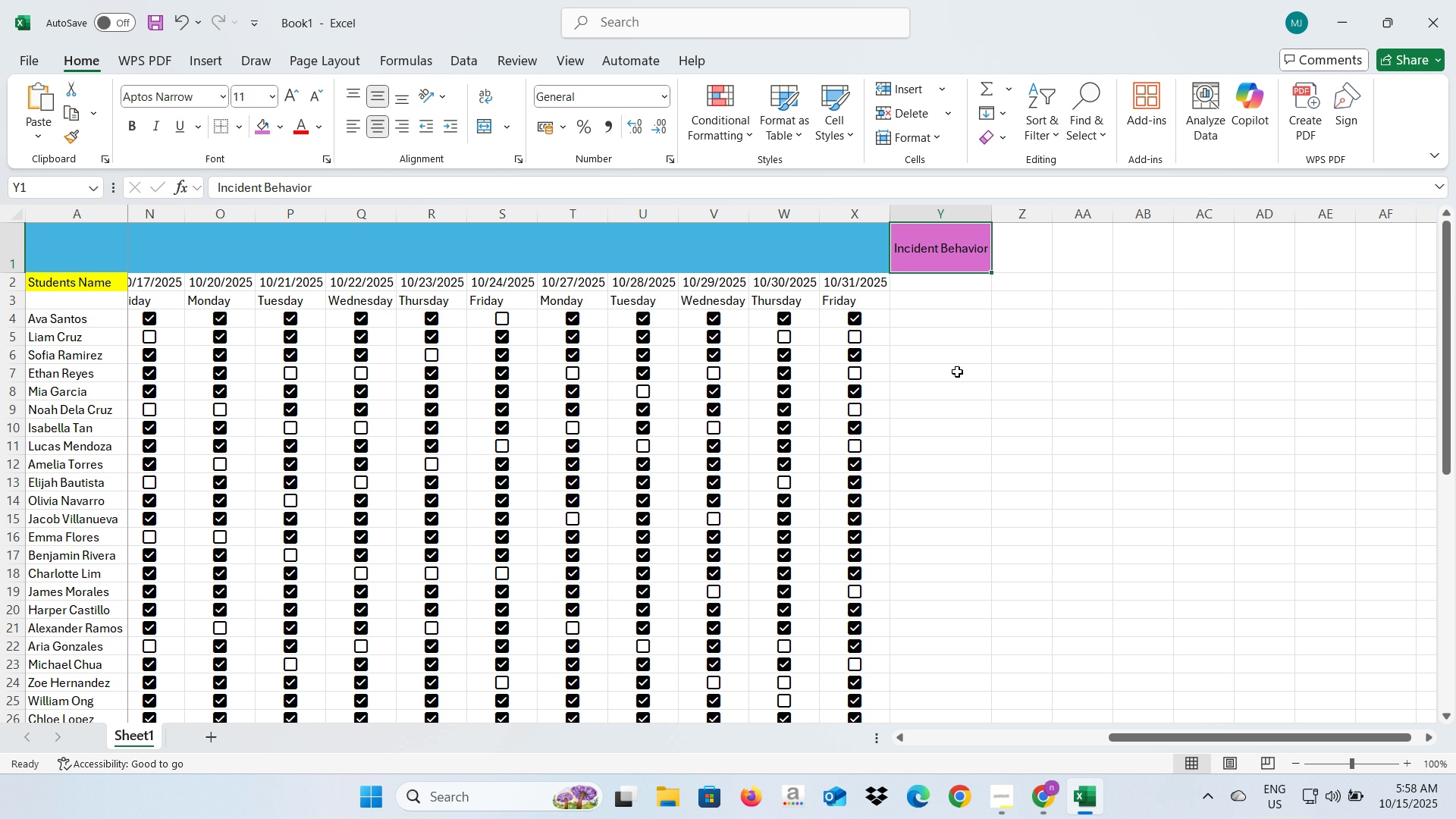 
left_click([957, 372])
 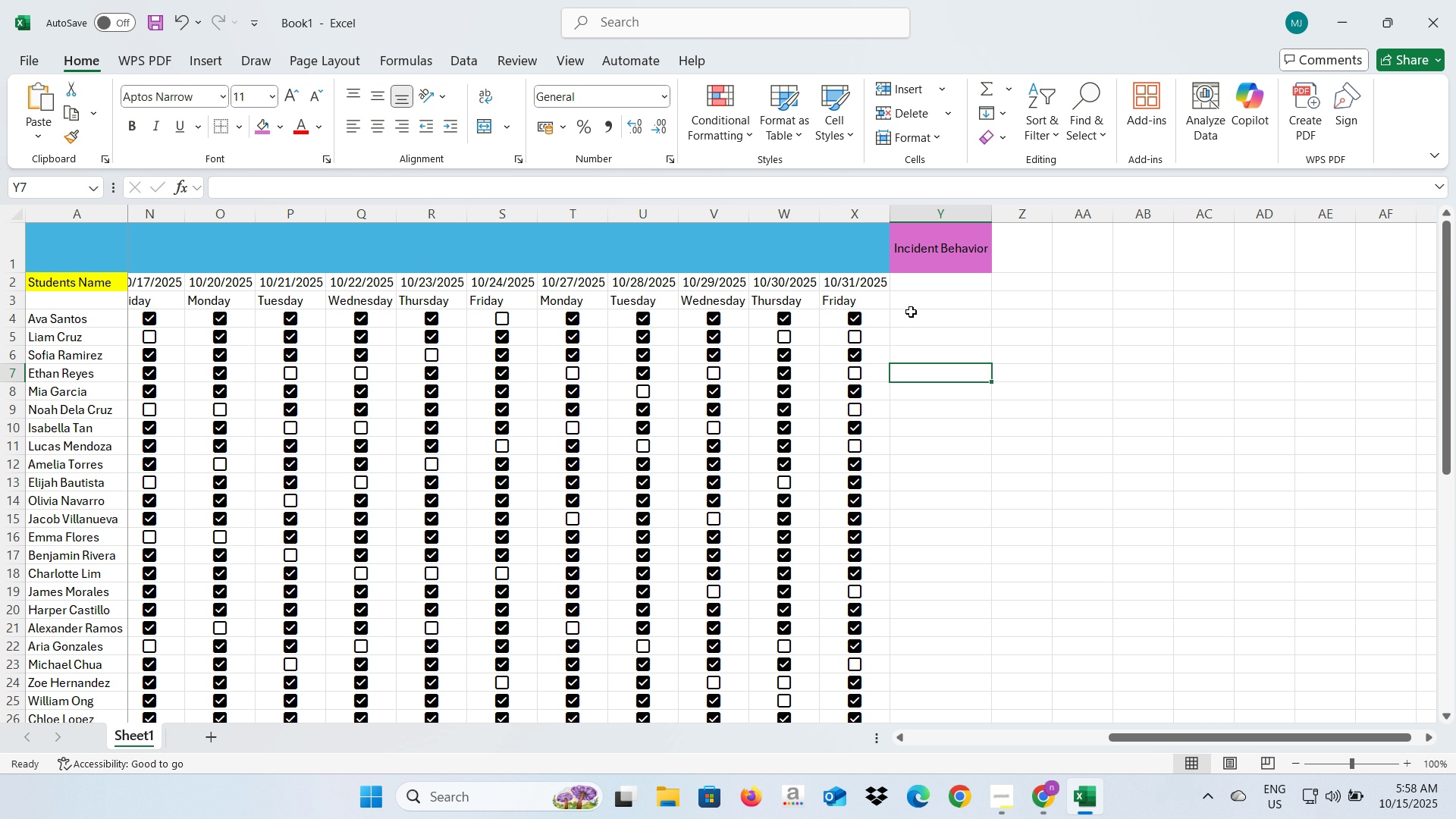 
left_click([910, 312])
 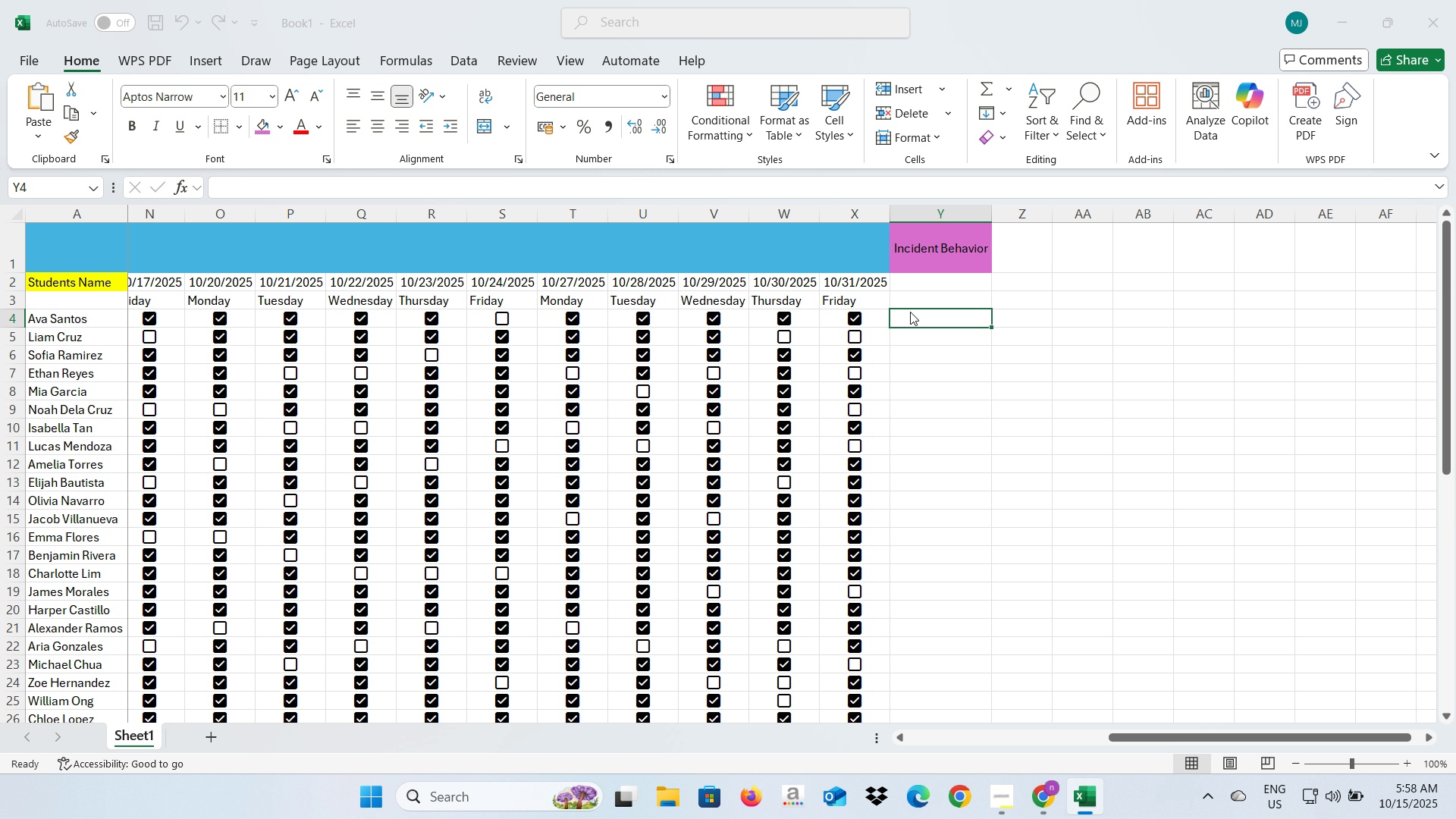 
key(Alt+AltLeft)
 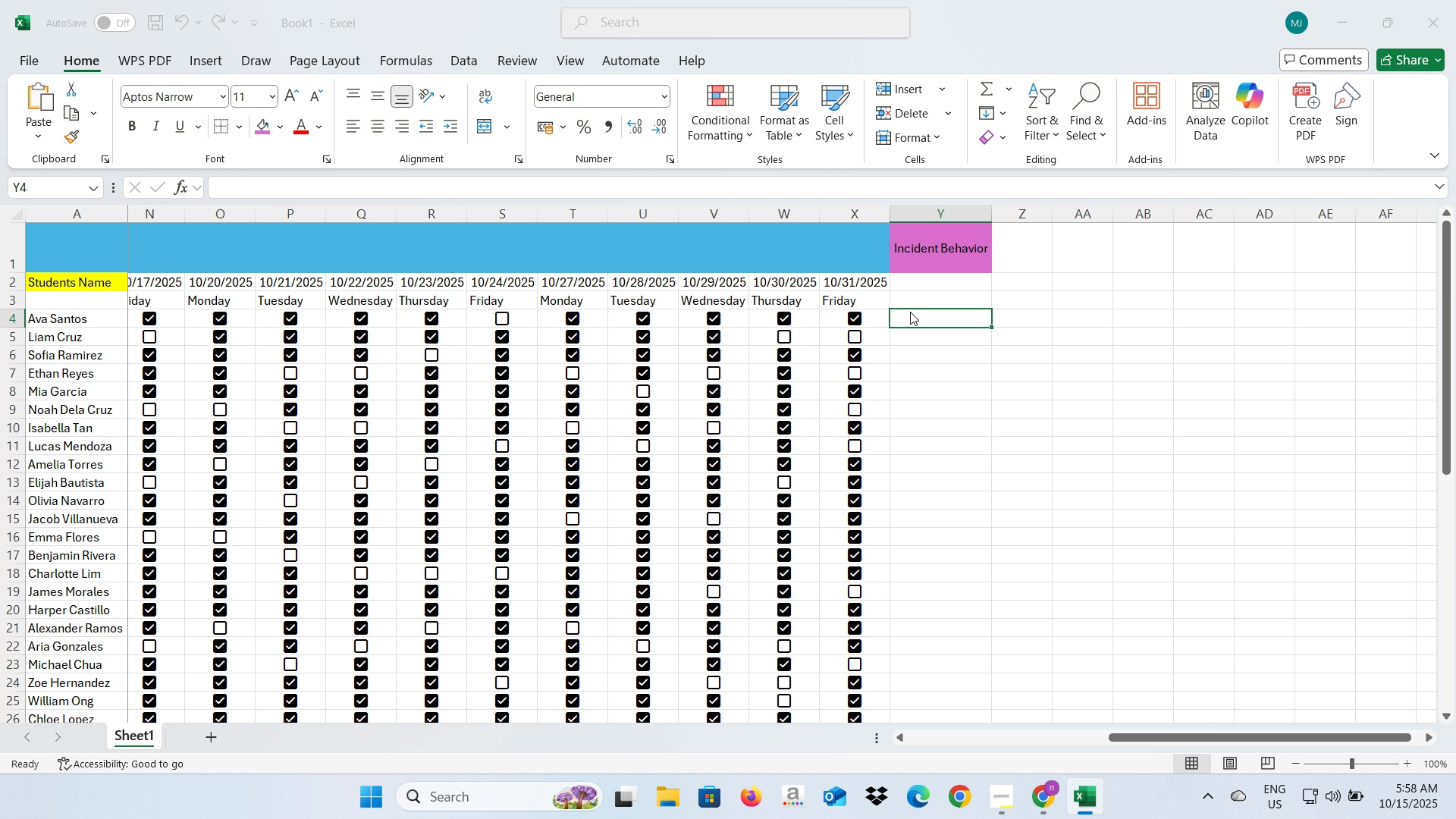 
key(Alt+Tab)